 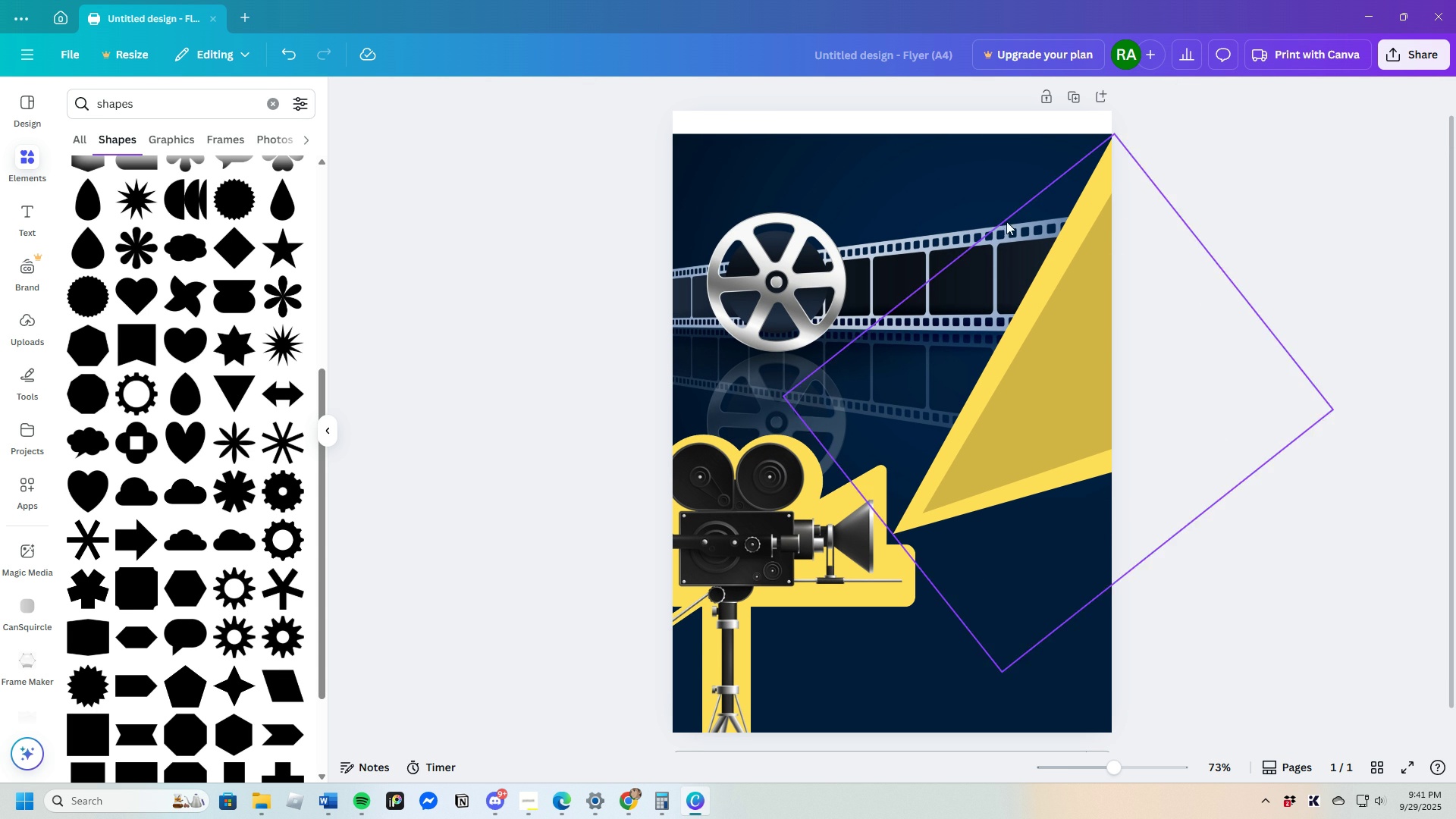 
scroll: coordinate [207, 410], scroll_direction: up, amount: 3.0
 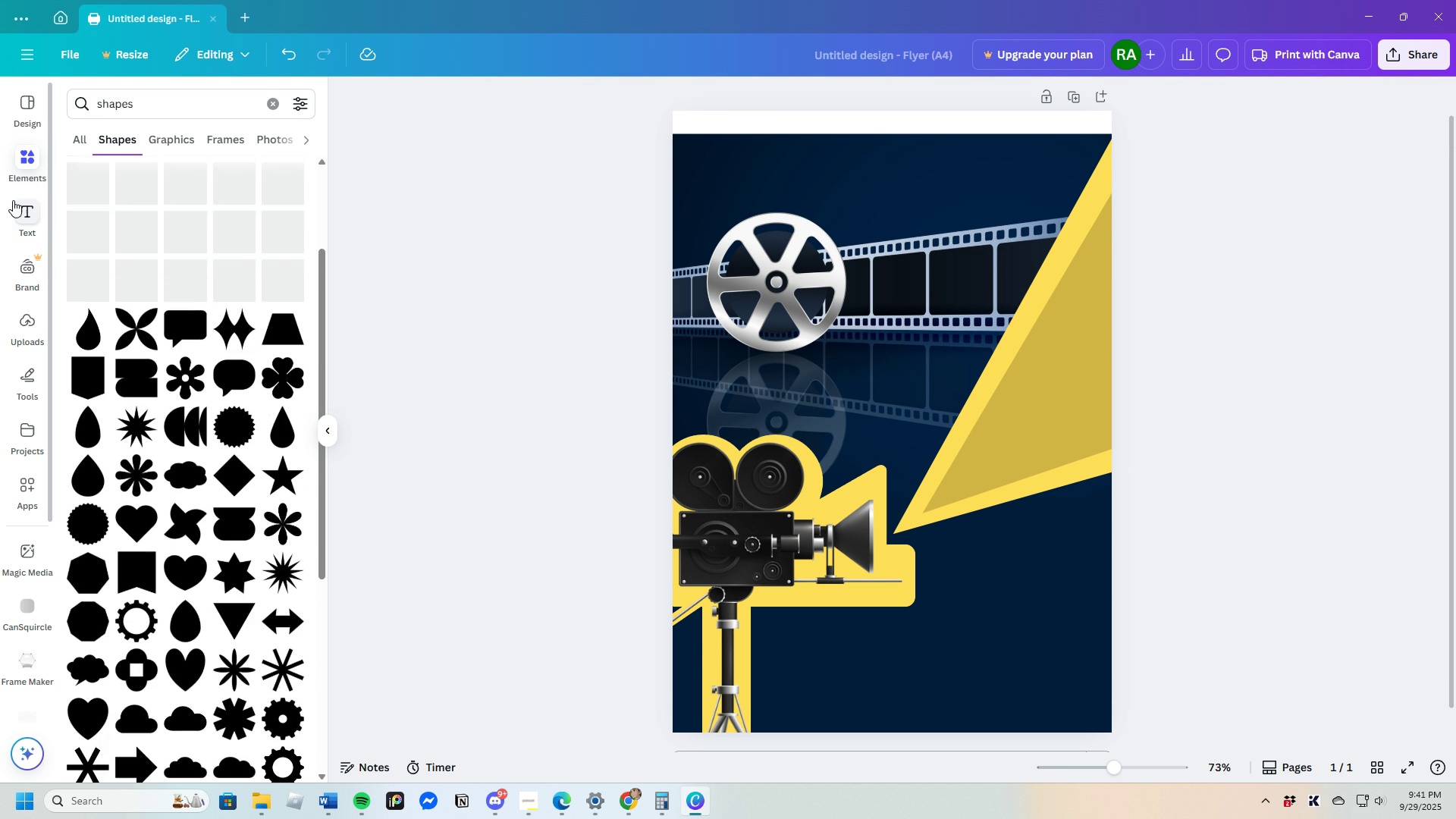 
left_click([13, 200])
 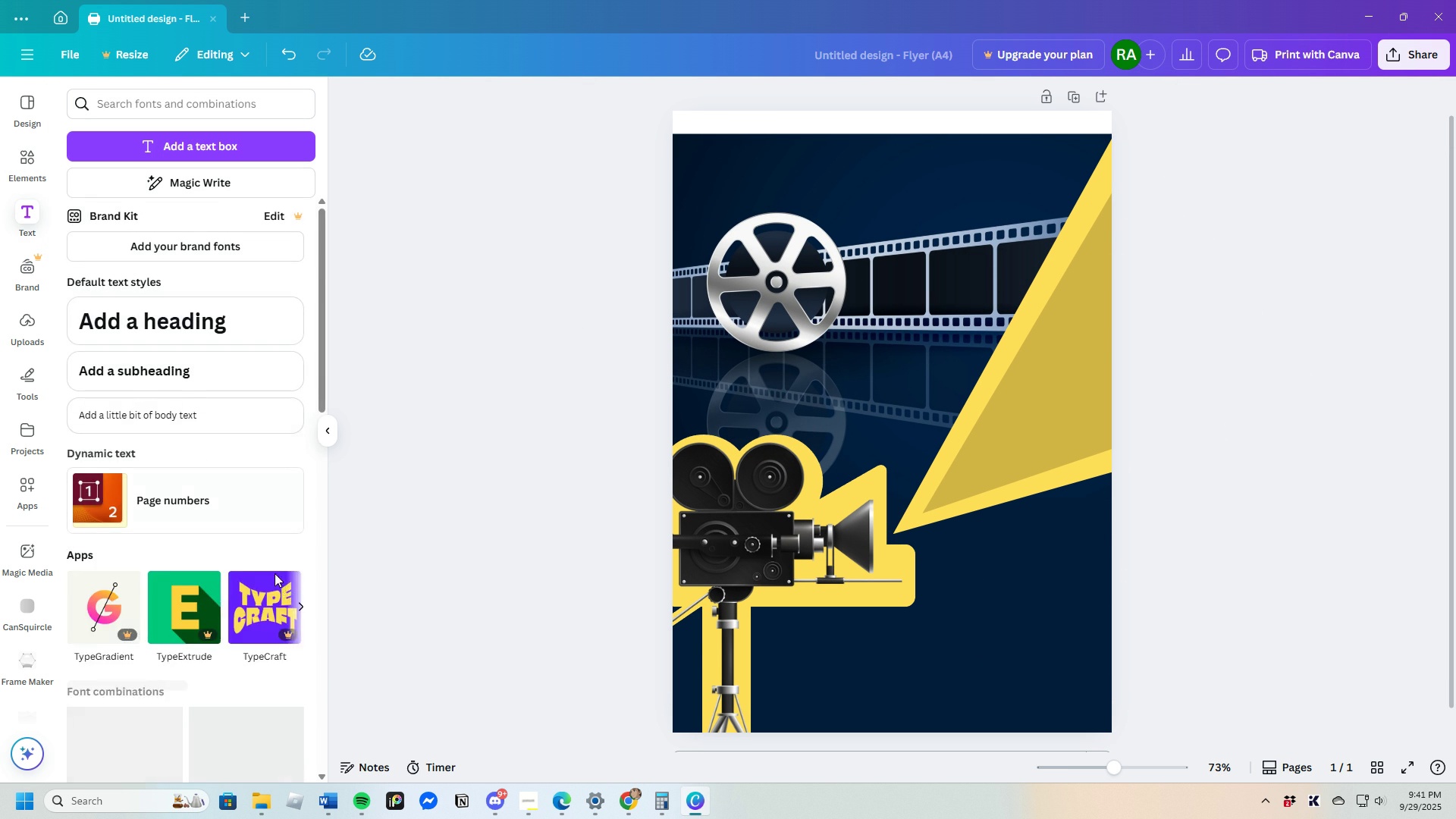 
scroll: coordinate [288, 584], scroll_direction: down, amount: 4.0
 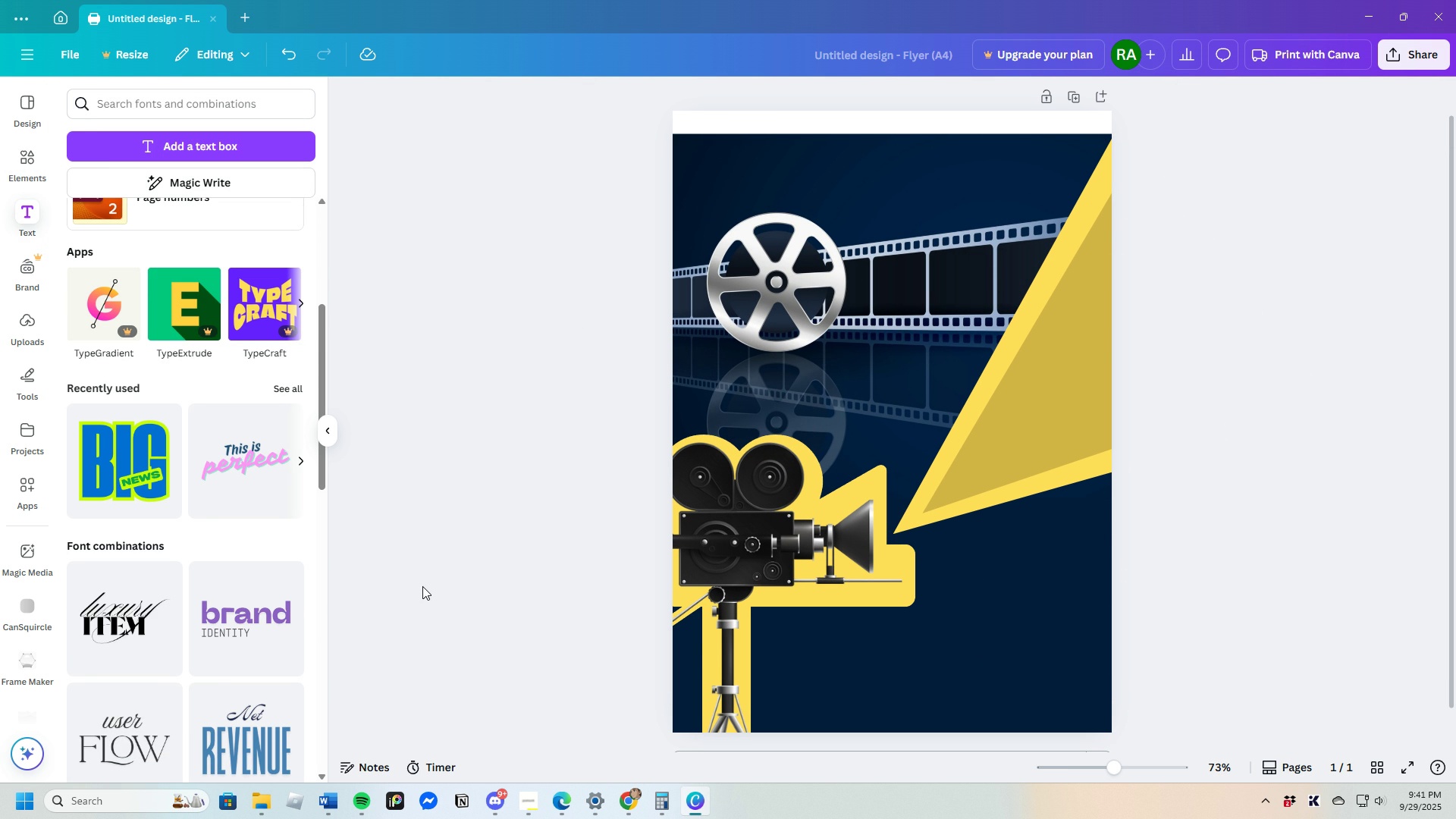 
wait(8.53)
 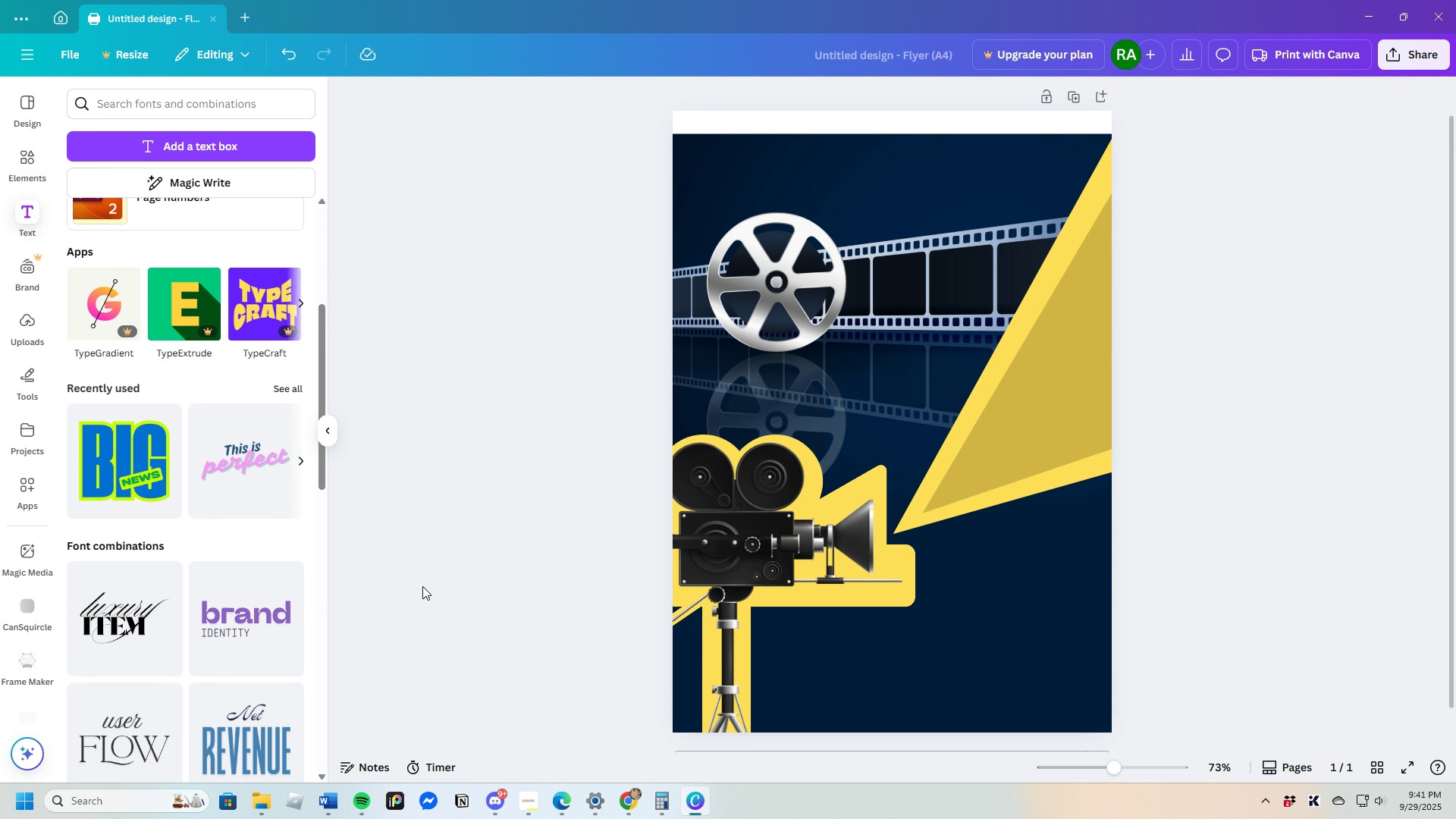 
left_click([128, 621])
 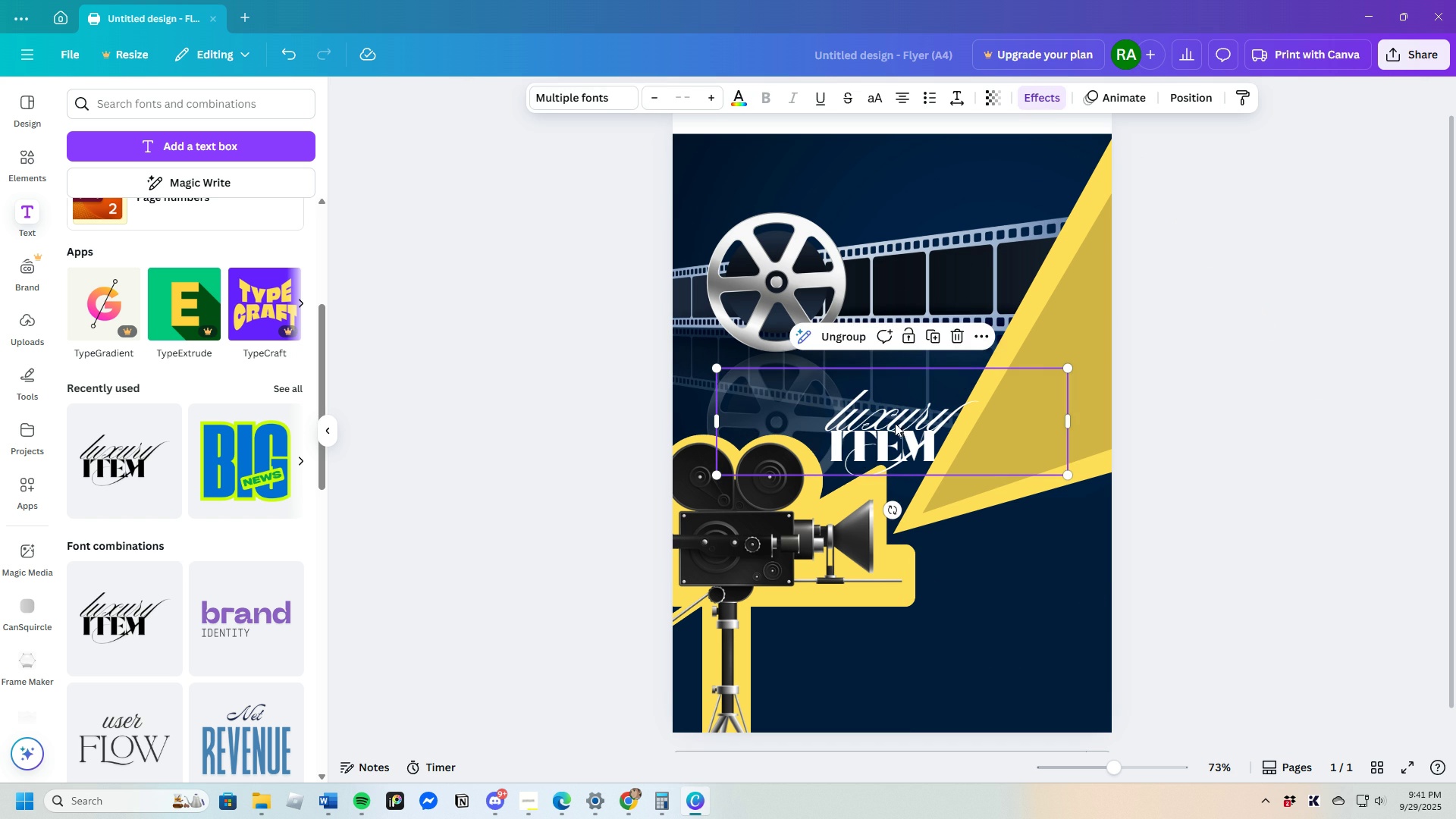 
left_click([900, 414])
 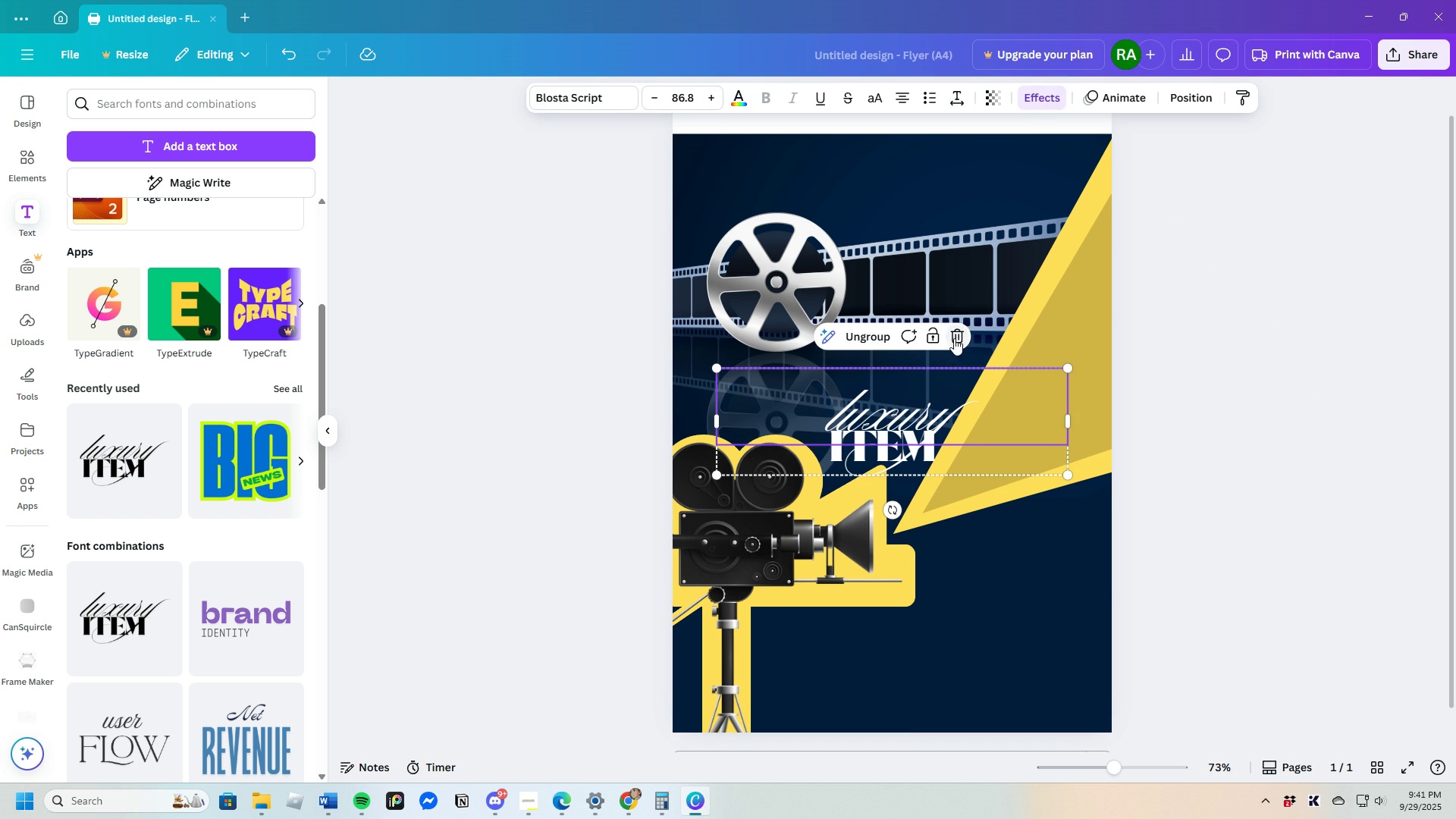 
left_click([955, 337])
 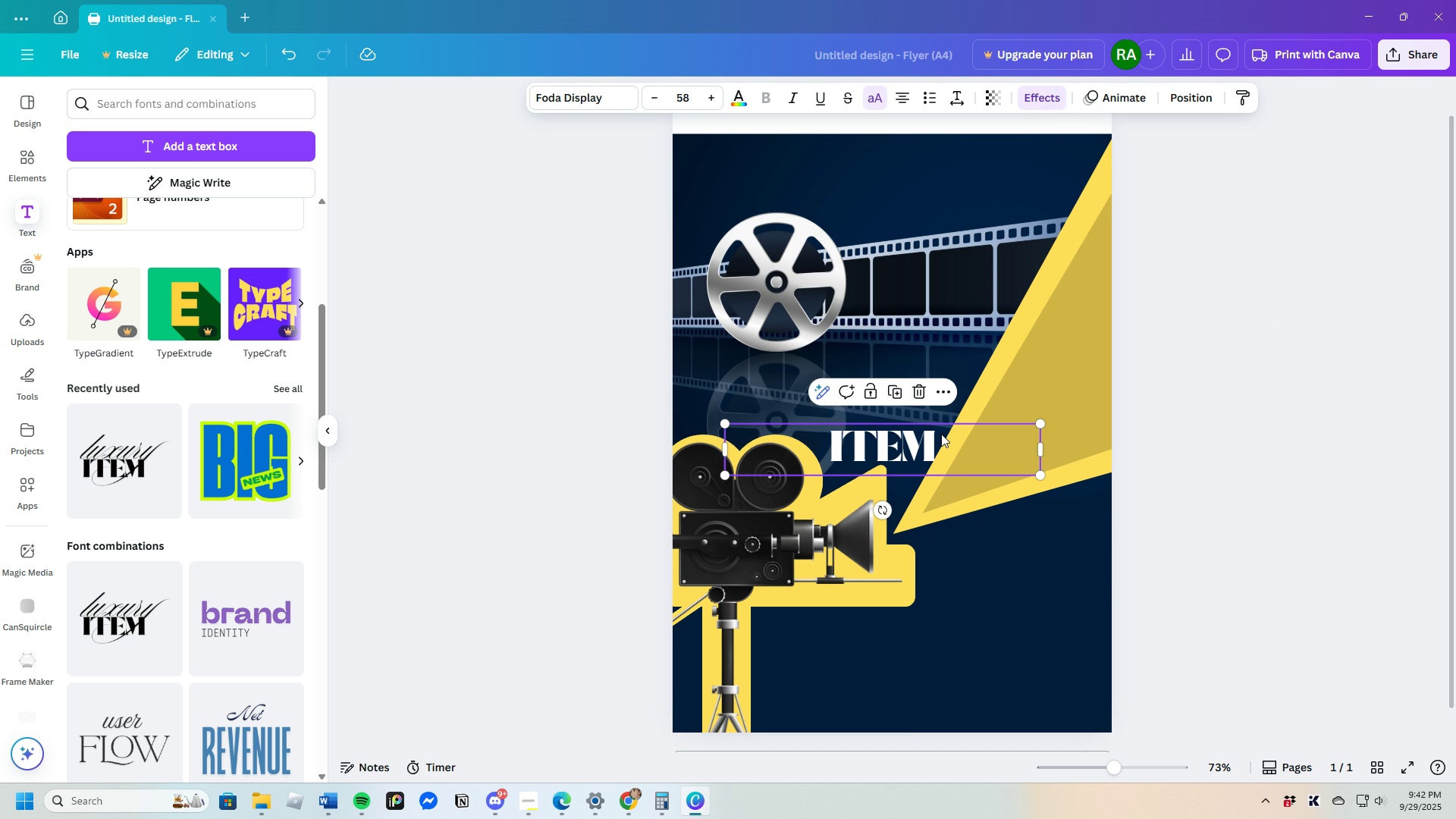 
wait(5.44)
 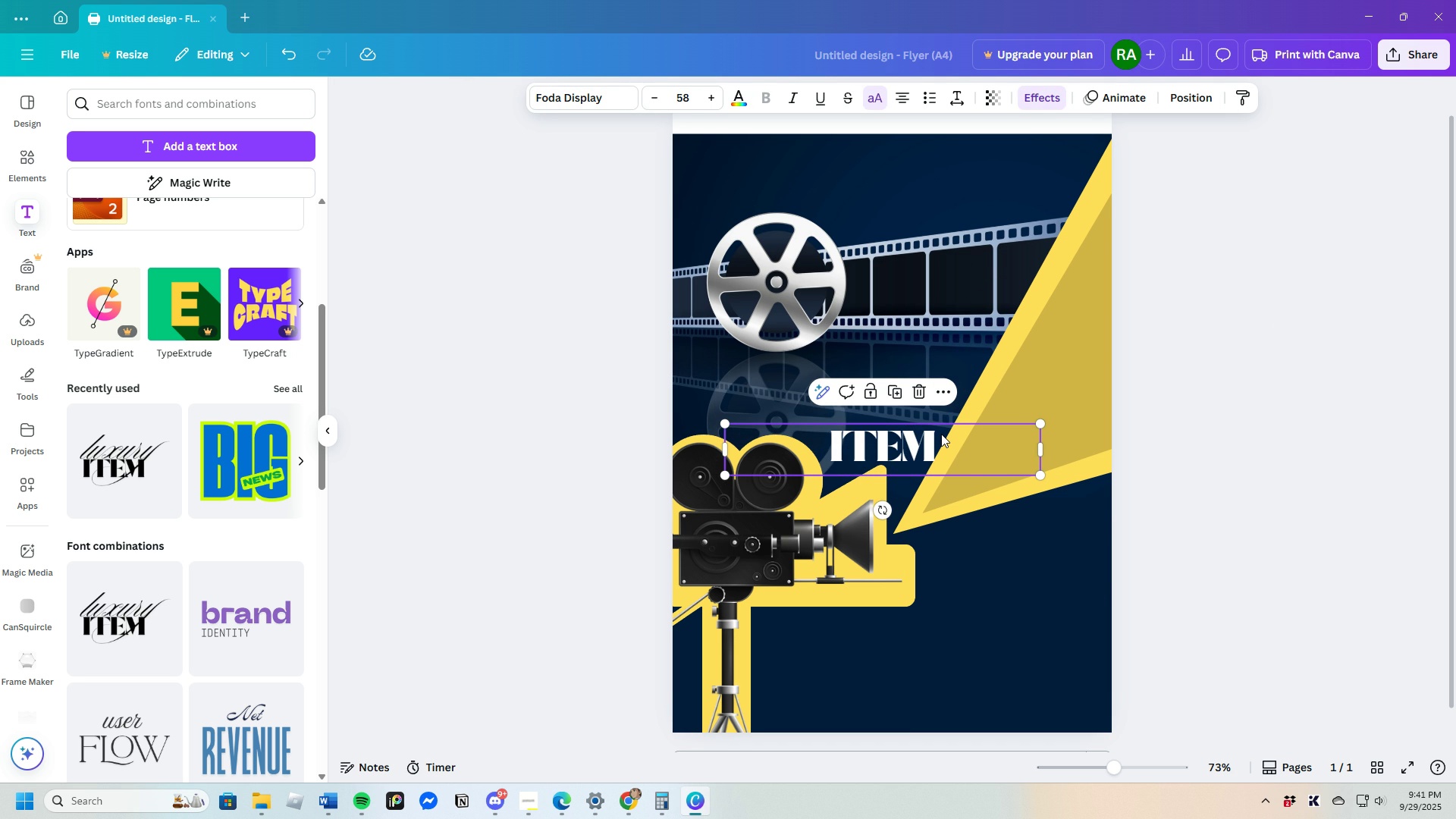 
key(Backspace)
 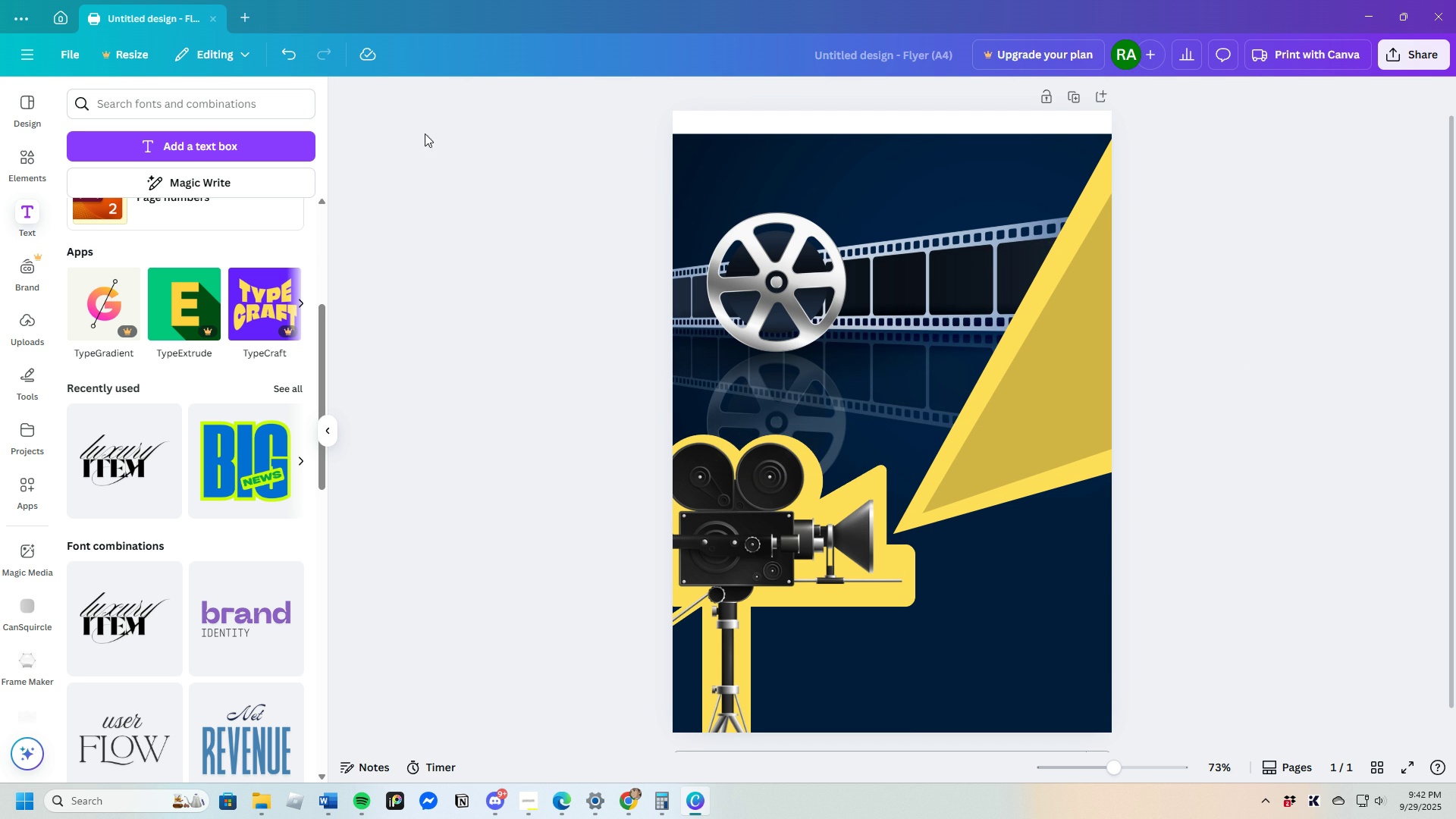 
left_click([278, 51])
 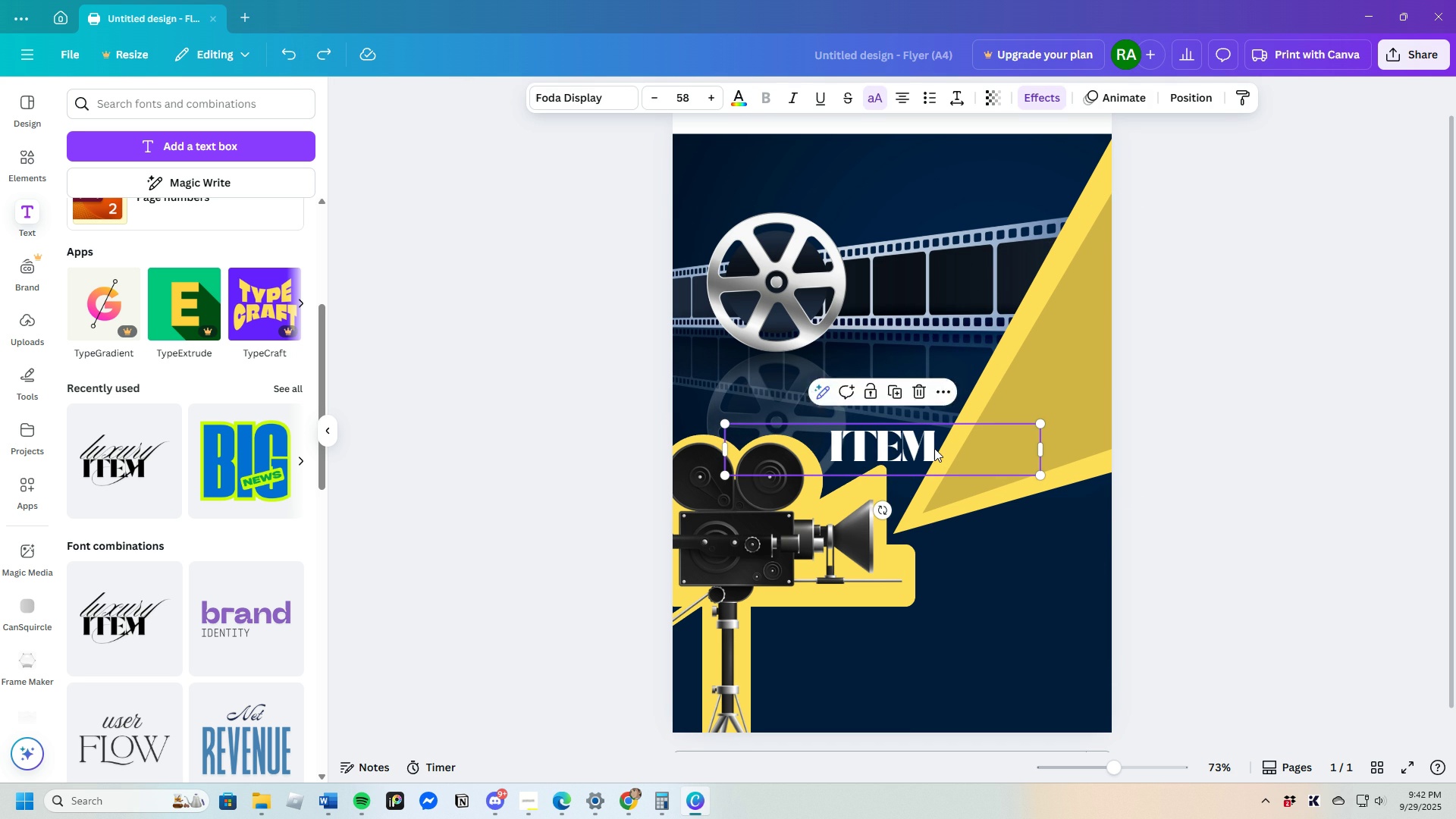 
double_click([934, 448])
 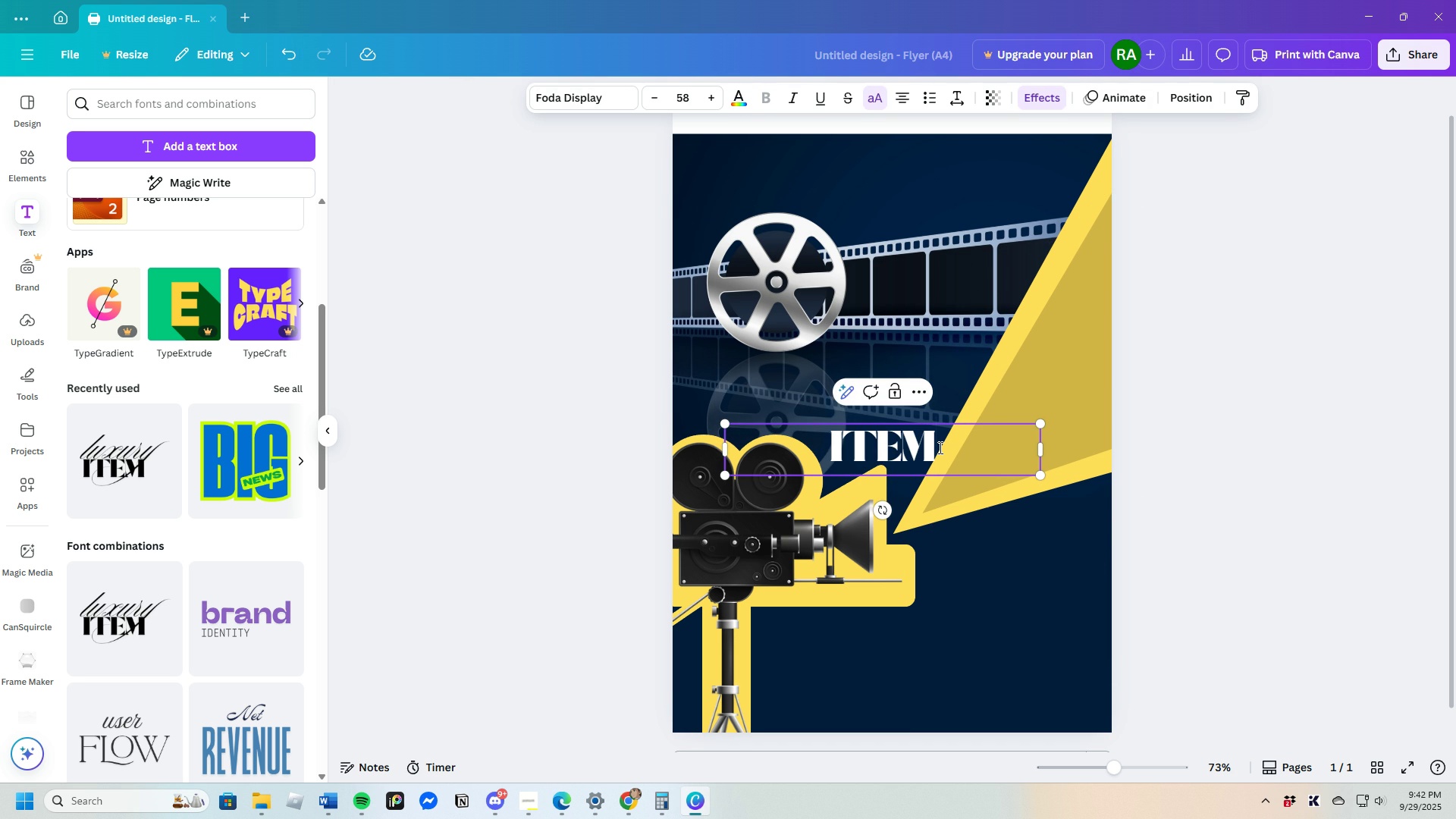 
left_click([939, 447])
 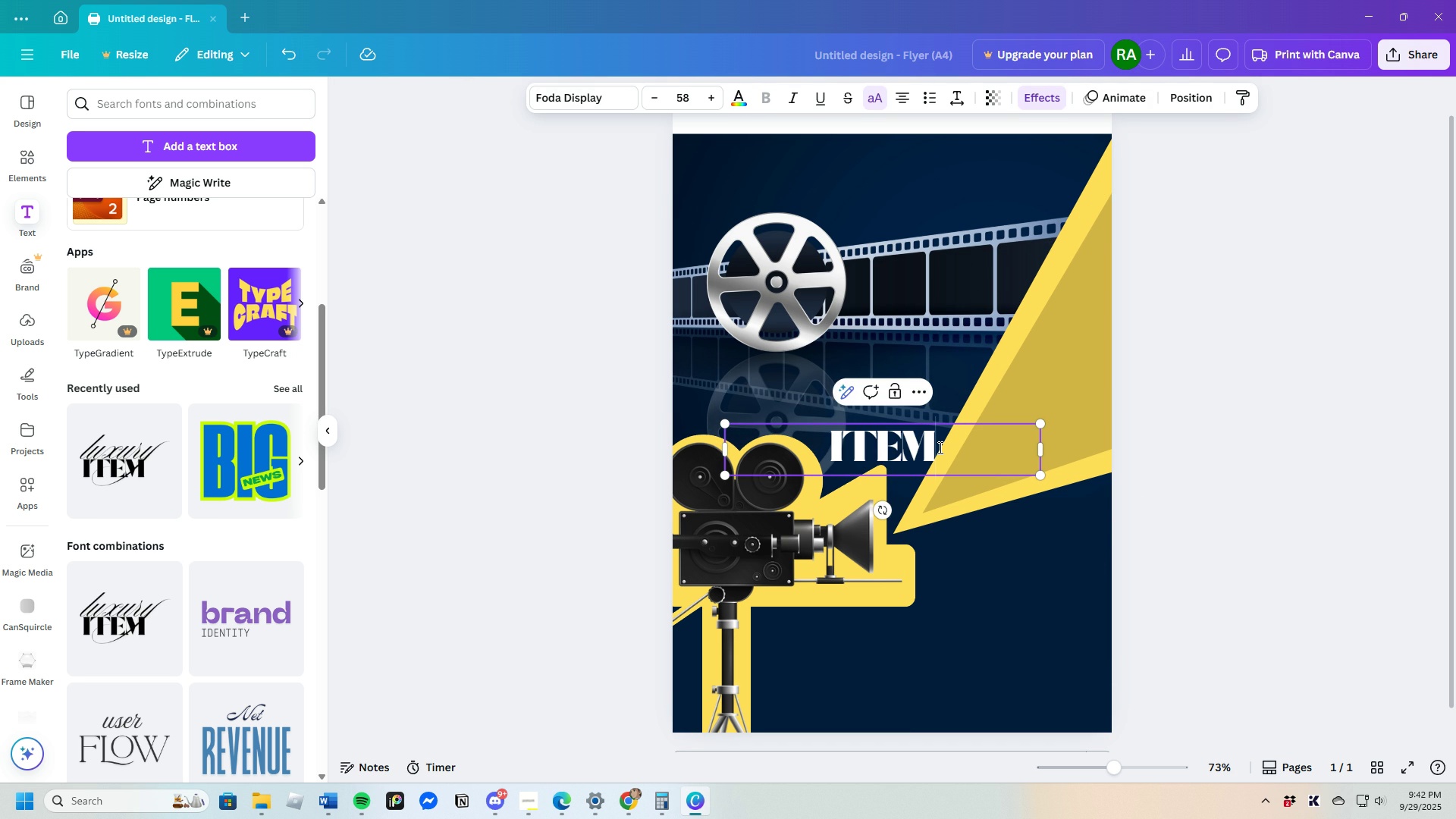 
key(Backspace)
key(Backspace)
key(Backspace)
key(Backspace)
type(Light, Camera, Action!)